 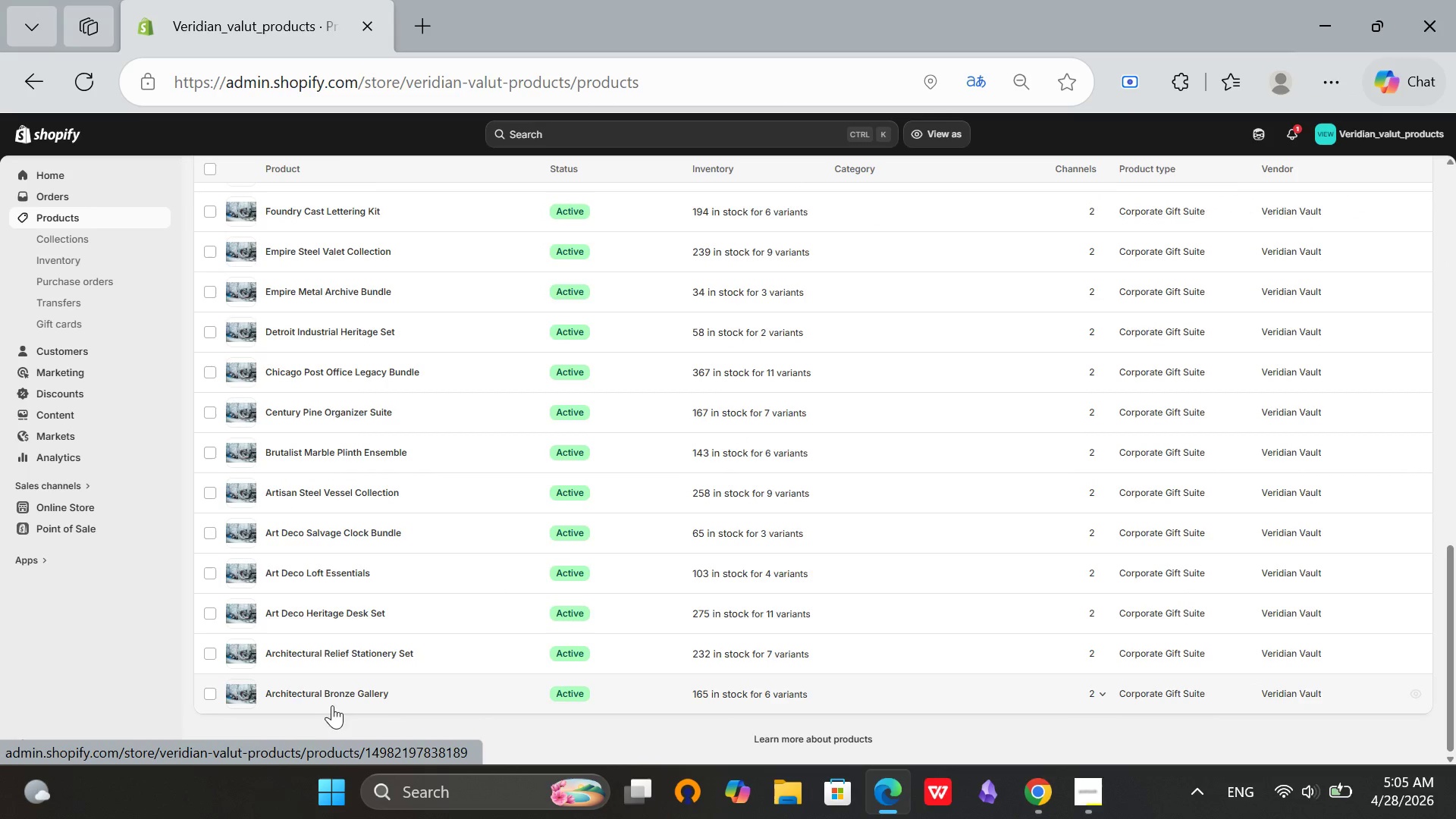 
left_click([349, 652])
 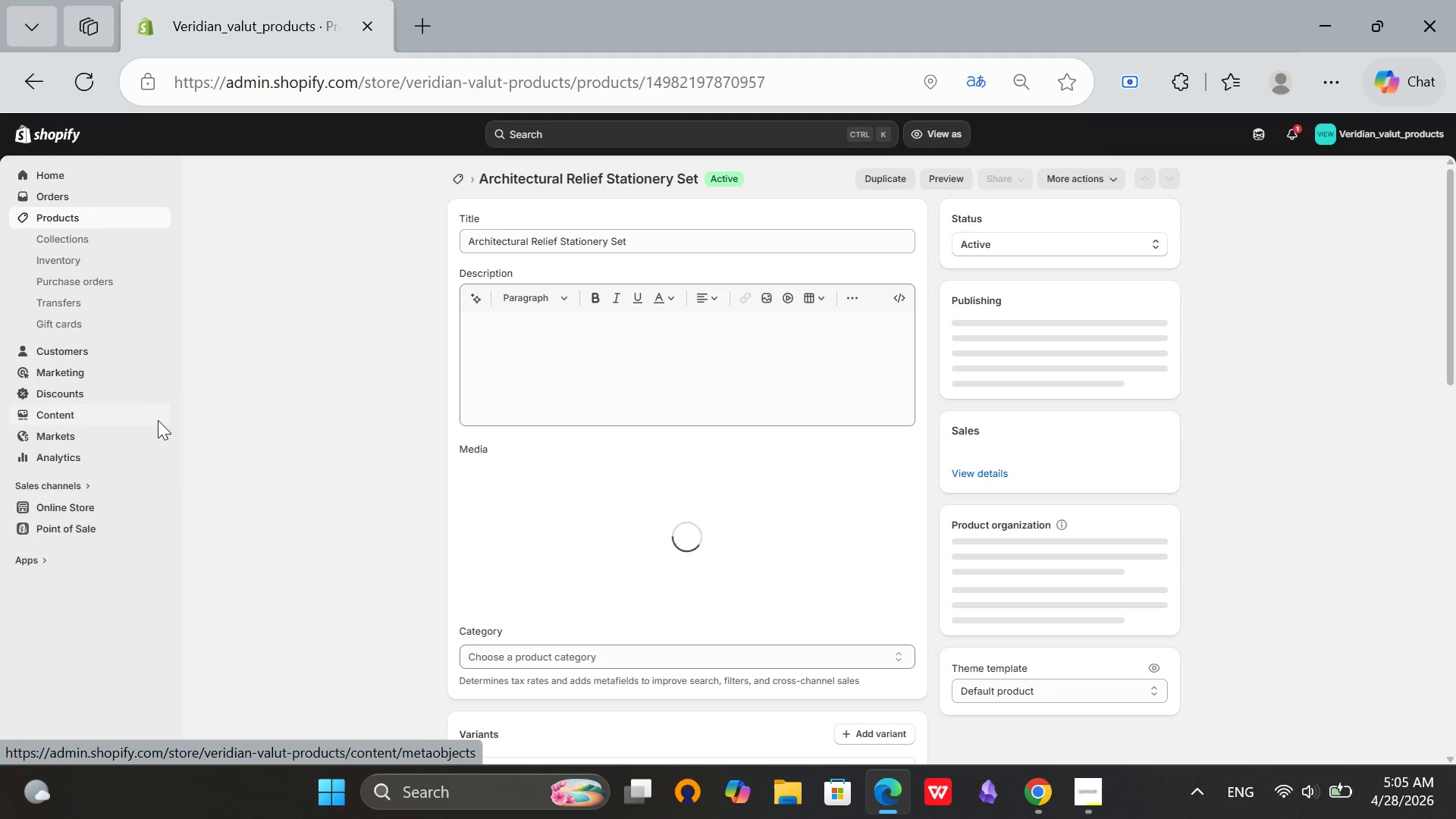 
wait(10.64)
 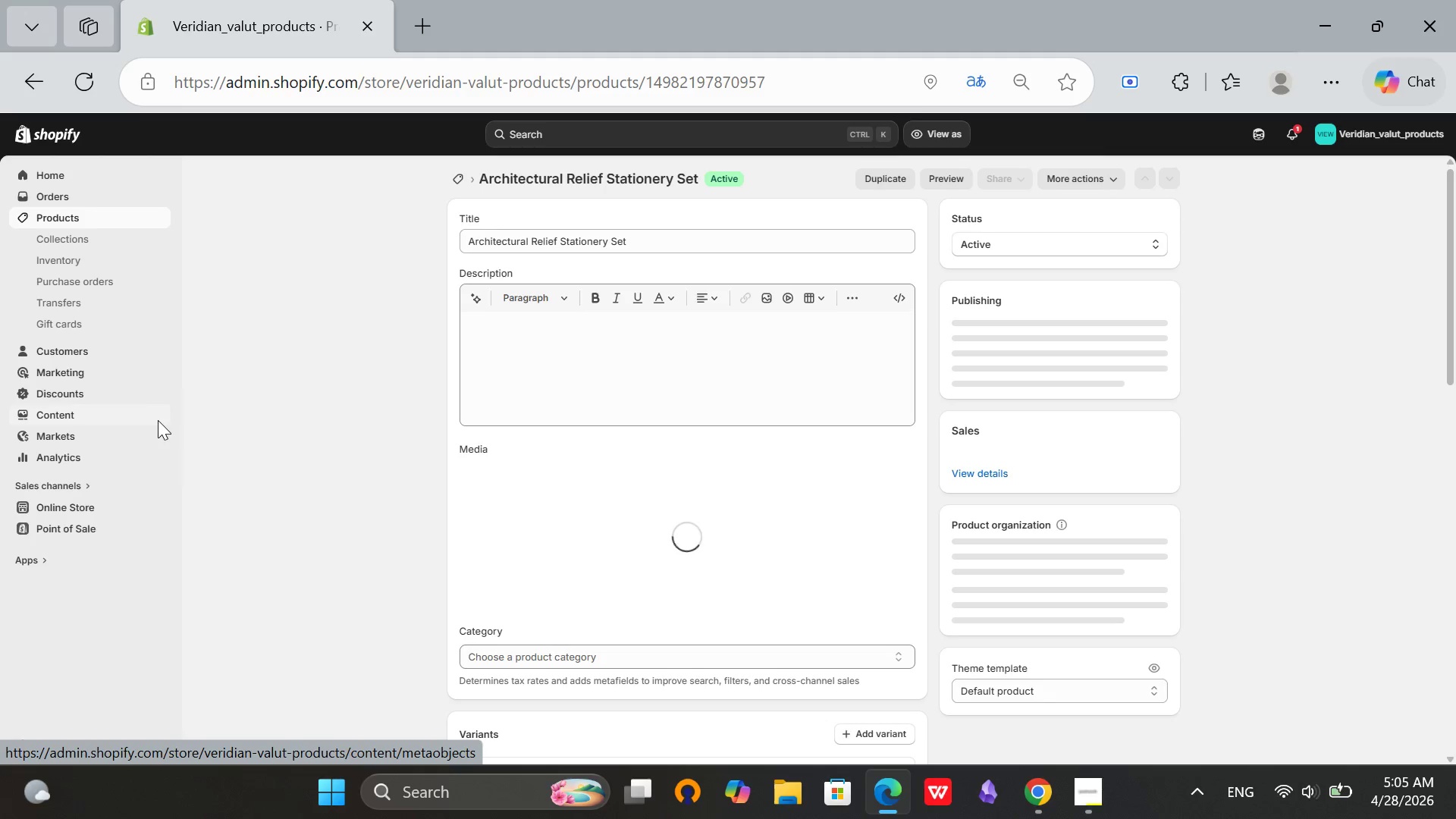 
scroll: coordinate [890, 383], scroll_direction: down, amount: 2.0
 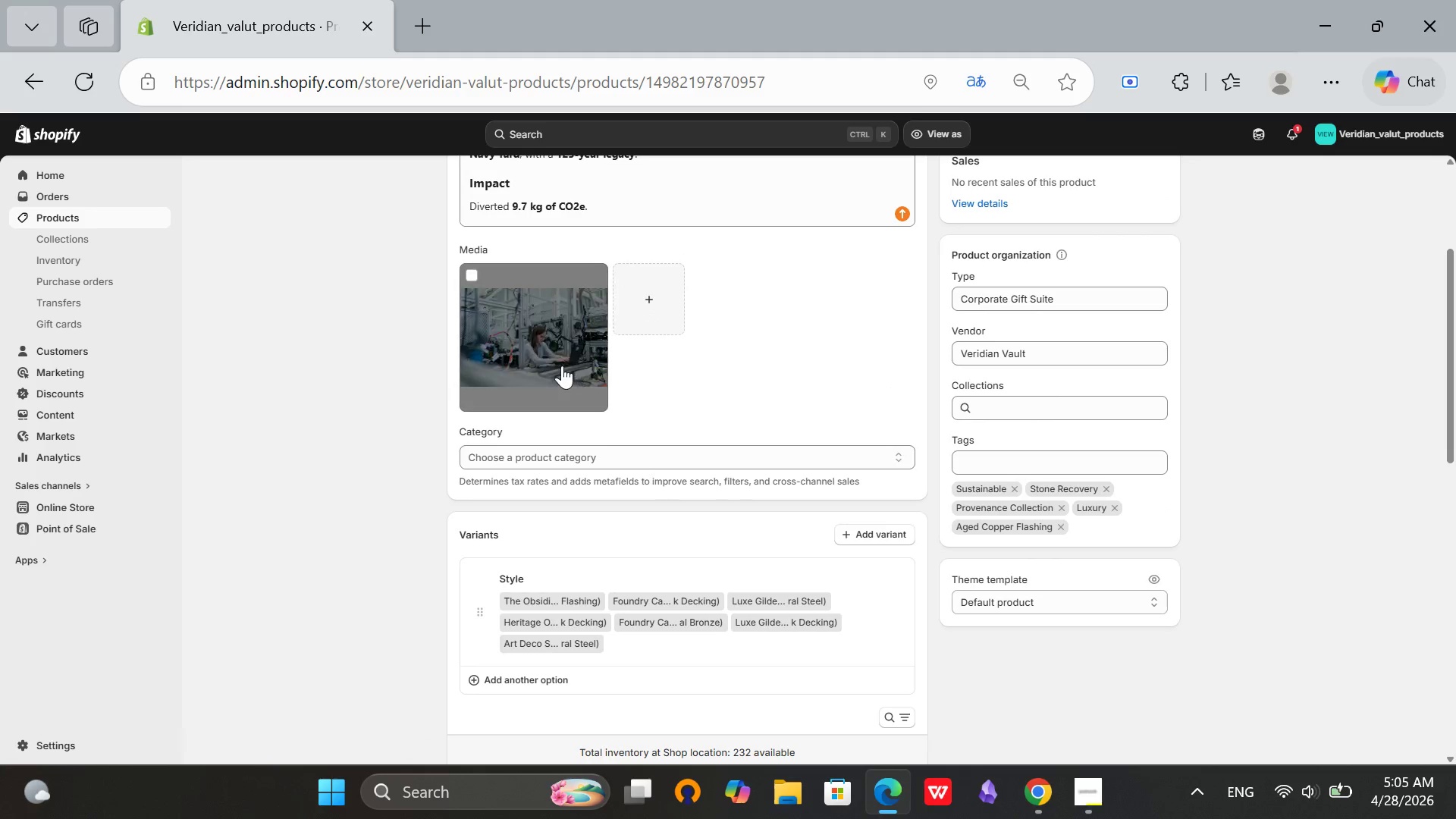 
left_click([561, 366])
 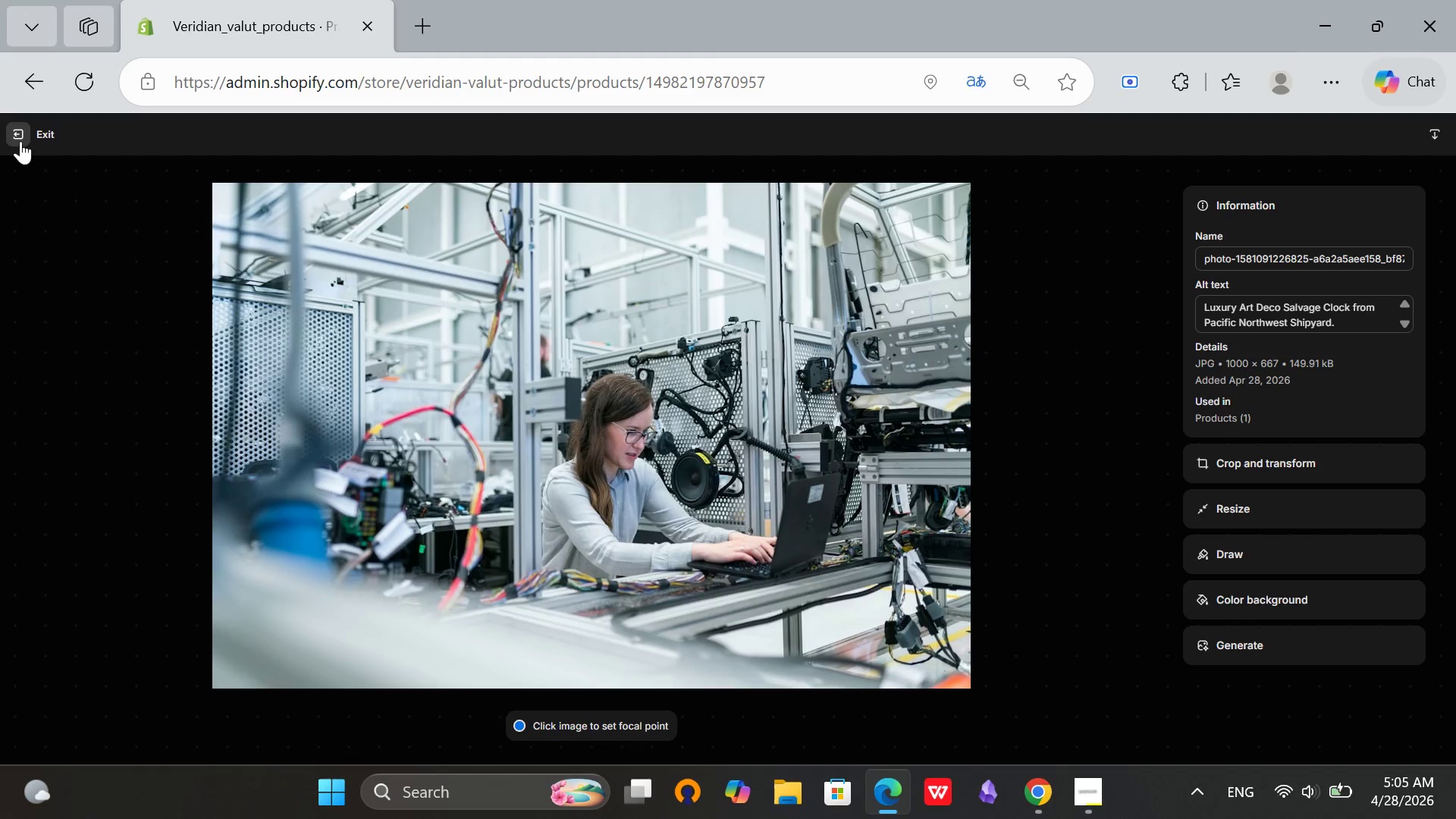 
left_click([20, 141])
 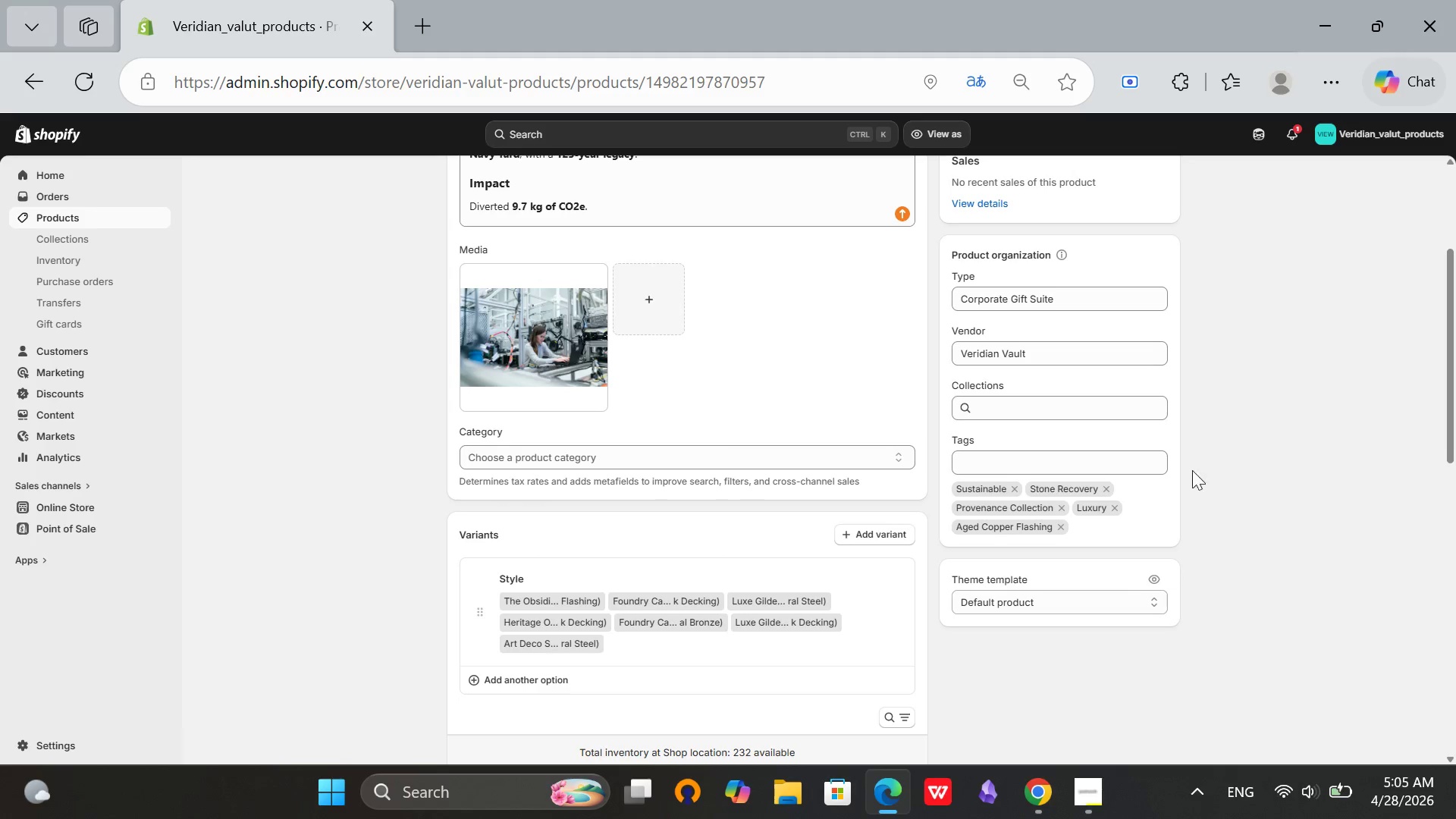 
scroll: coordinate [1177, 474], scroll_direction: down, amount: 7.0
 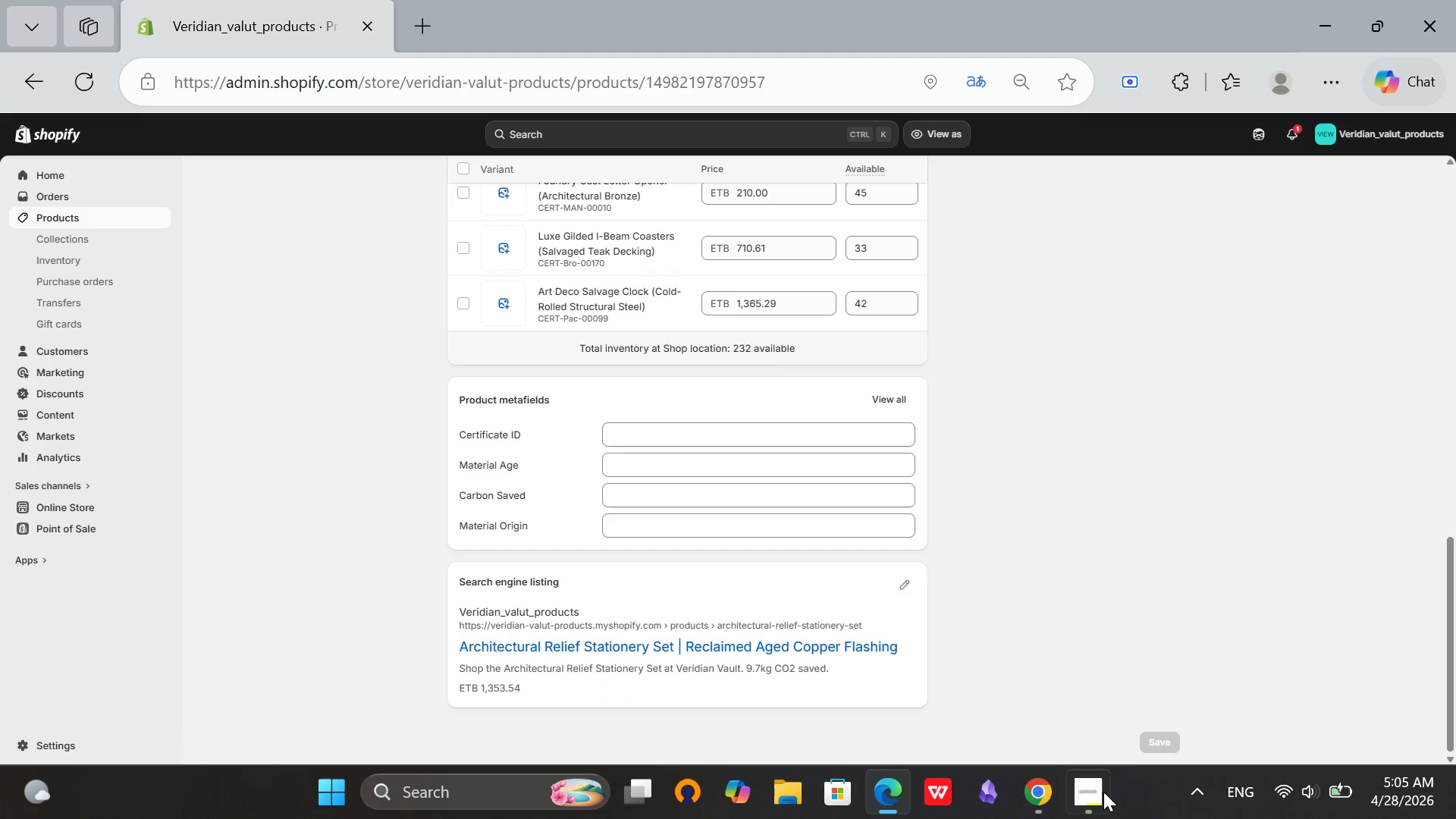 
left_click([1100, 798])